 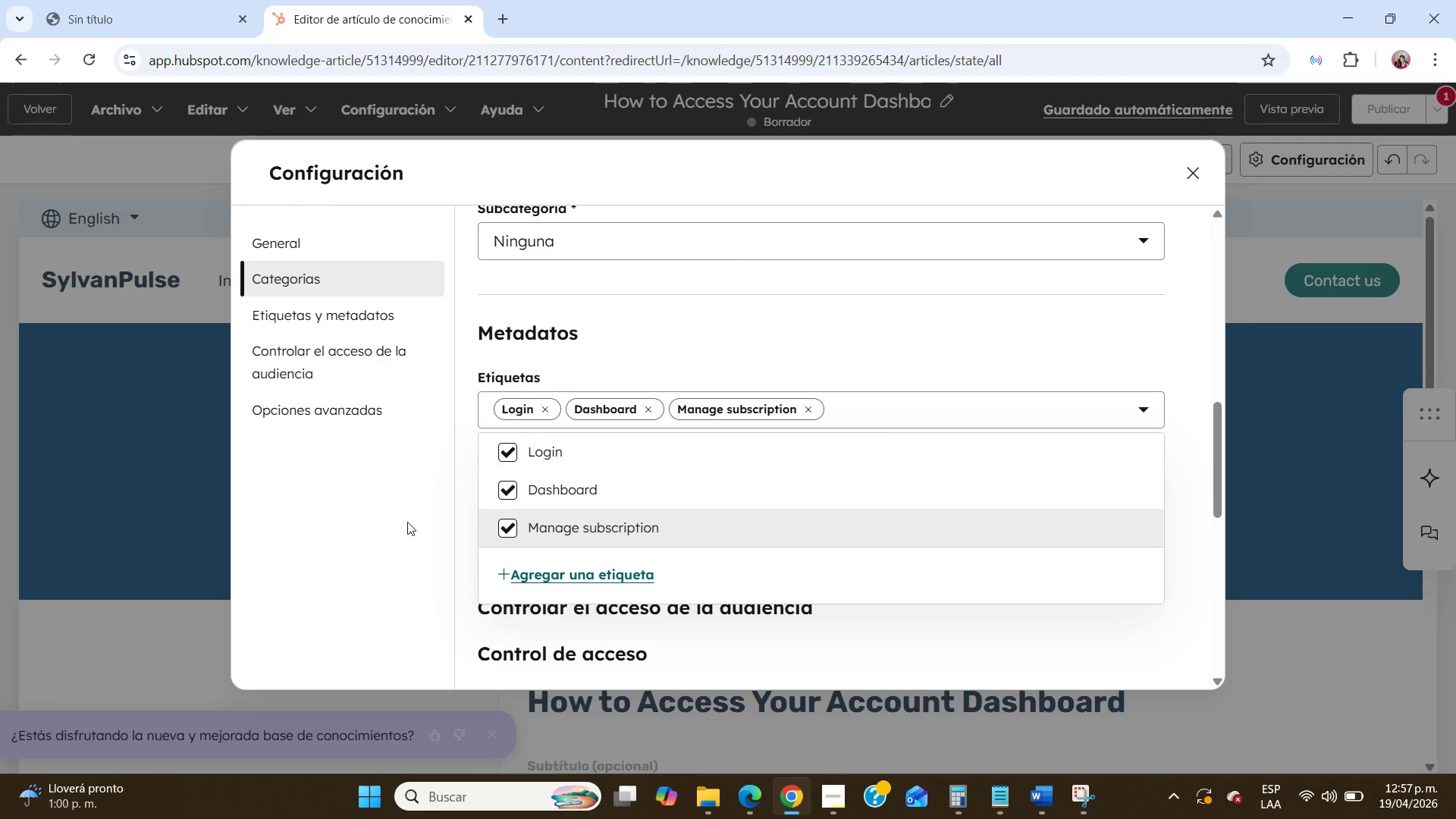 
left_click([407, 522])
 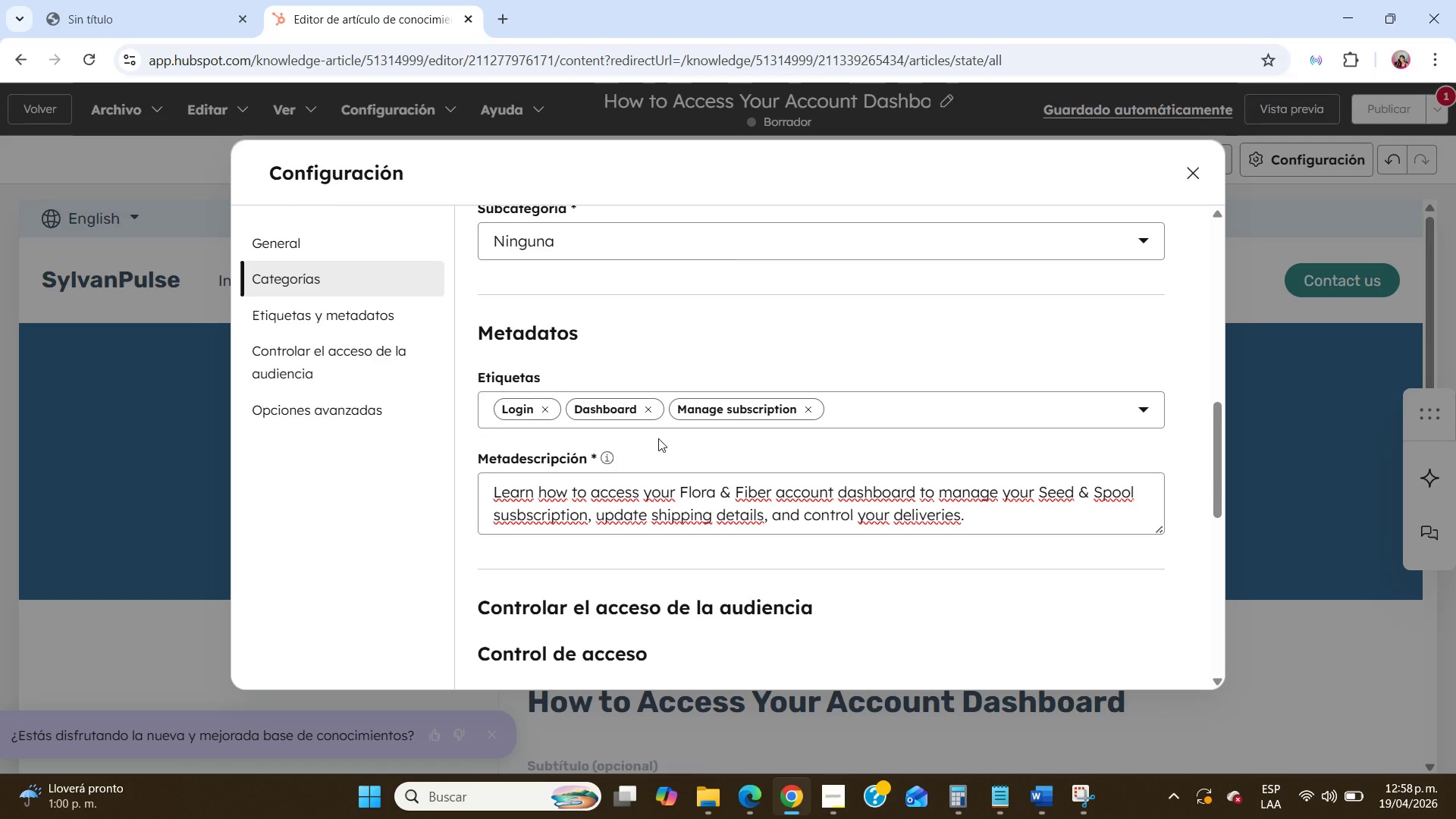 
scroll: coordinate [658, 438], scroll_direction: up, amount: 4.0
 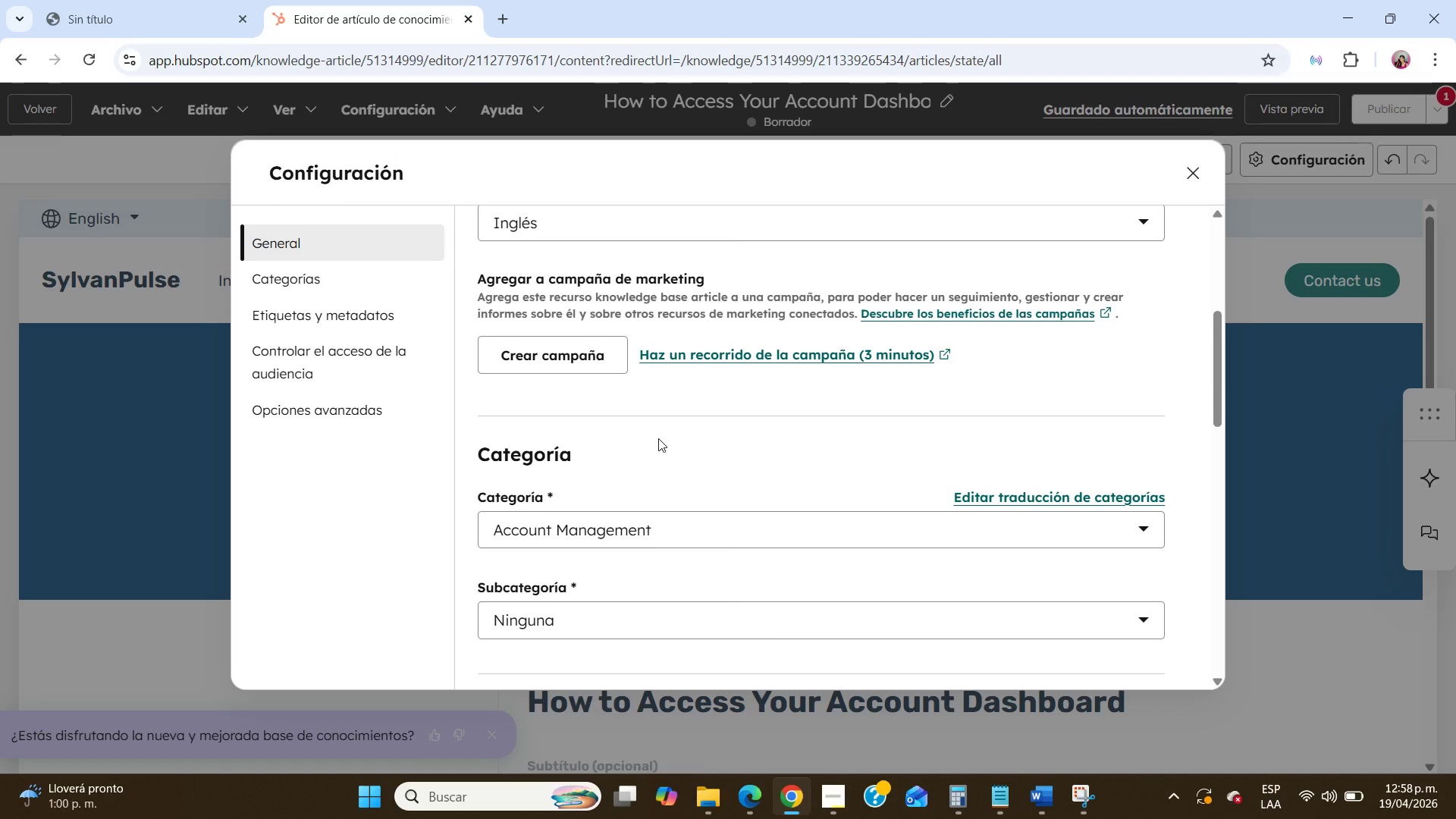 
wait(26.82)
 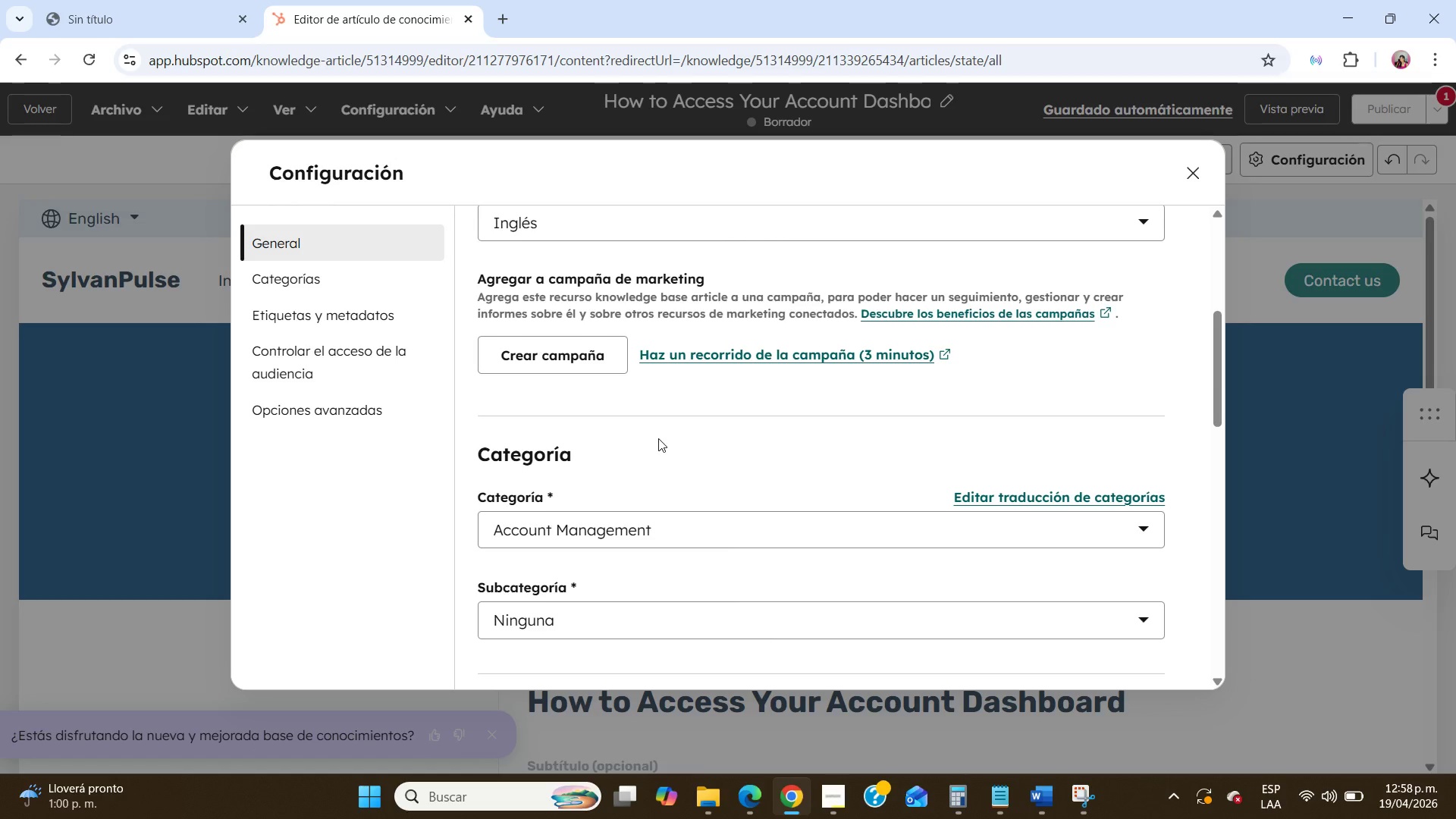 
scroll: coordinate [1016, 598], scroll_direction: down, amount: 26.0
 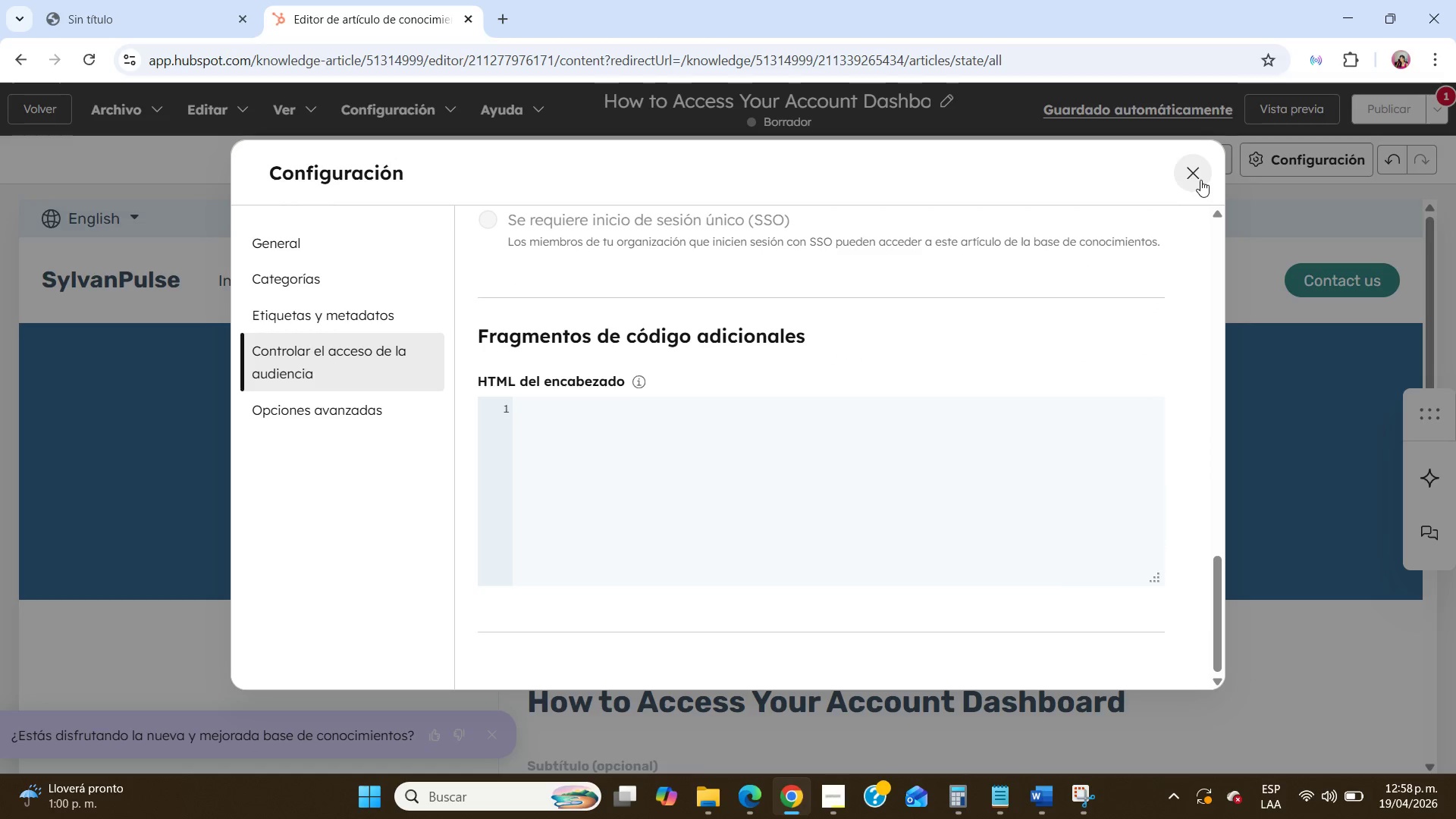 
left_click([1200, 180])
 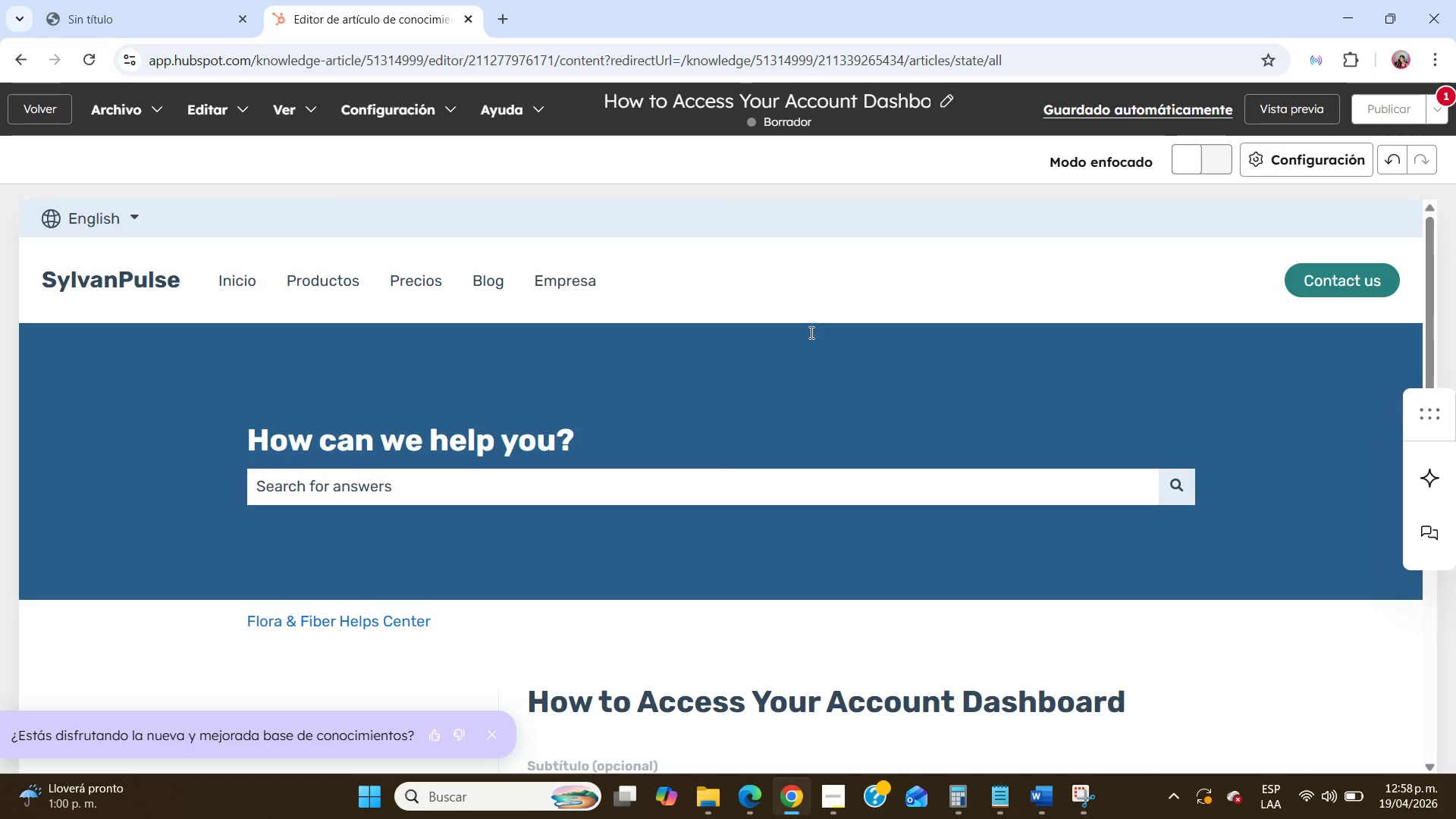 
scroll: coordinate [824, 343], scroll_direction: up, amount: 7.0
 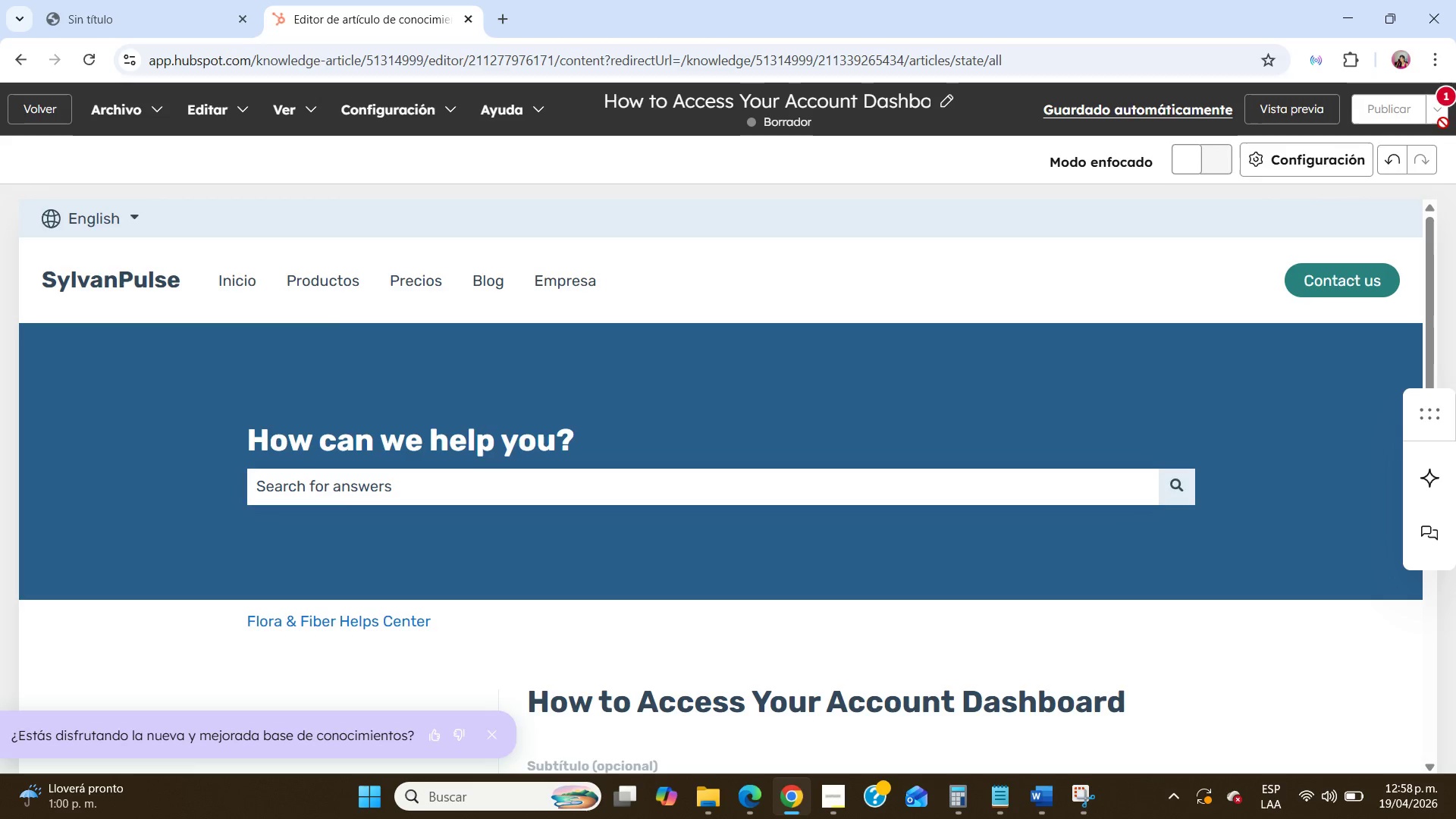 
left_click([1439, 120])
 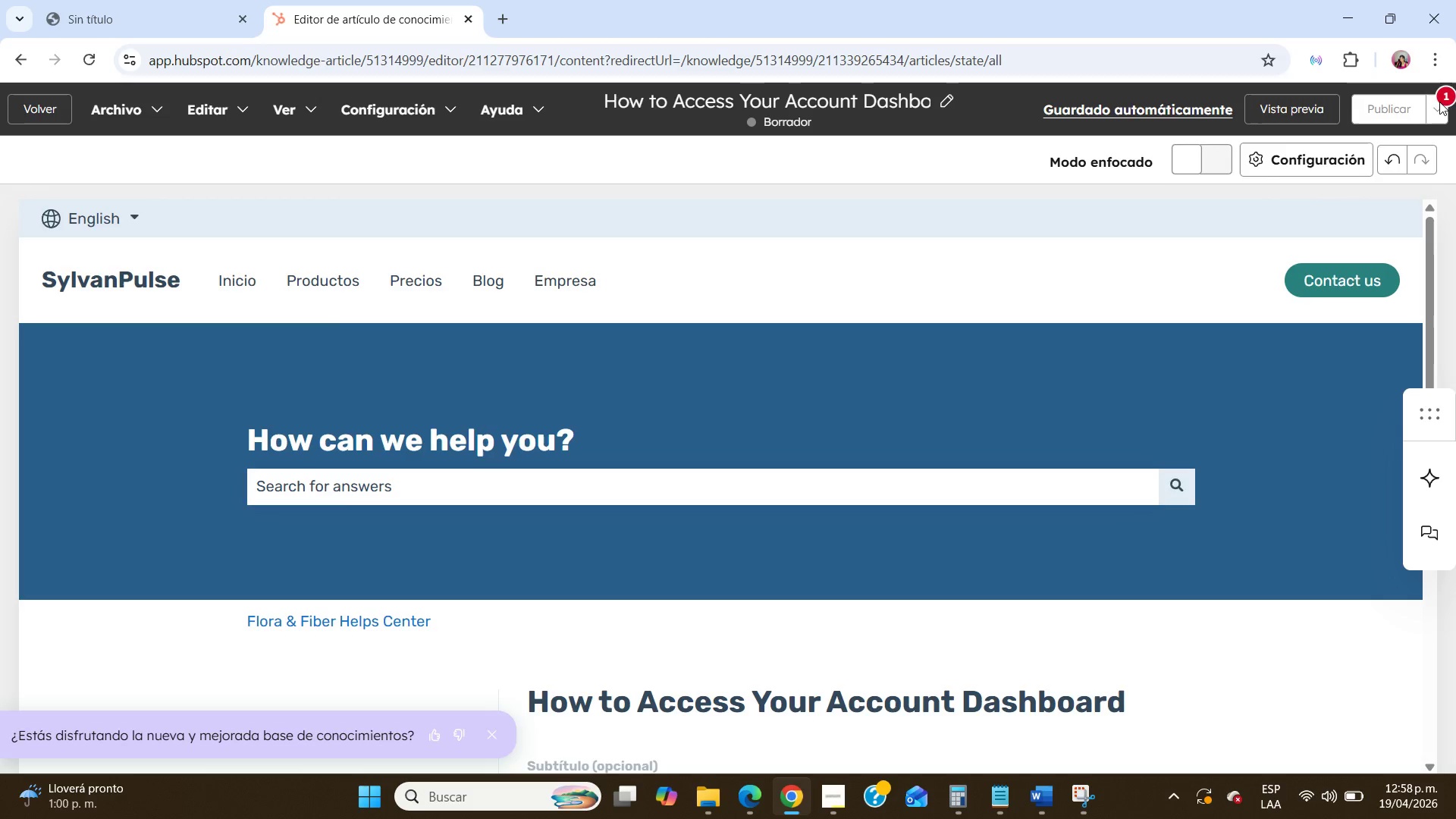 
left_click([1439, 101])
 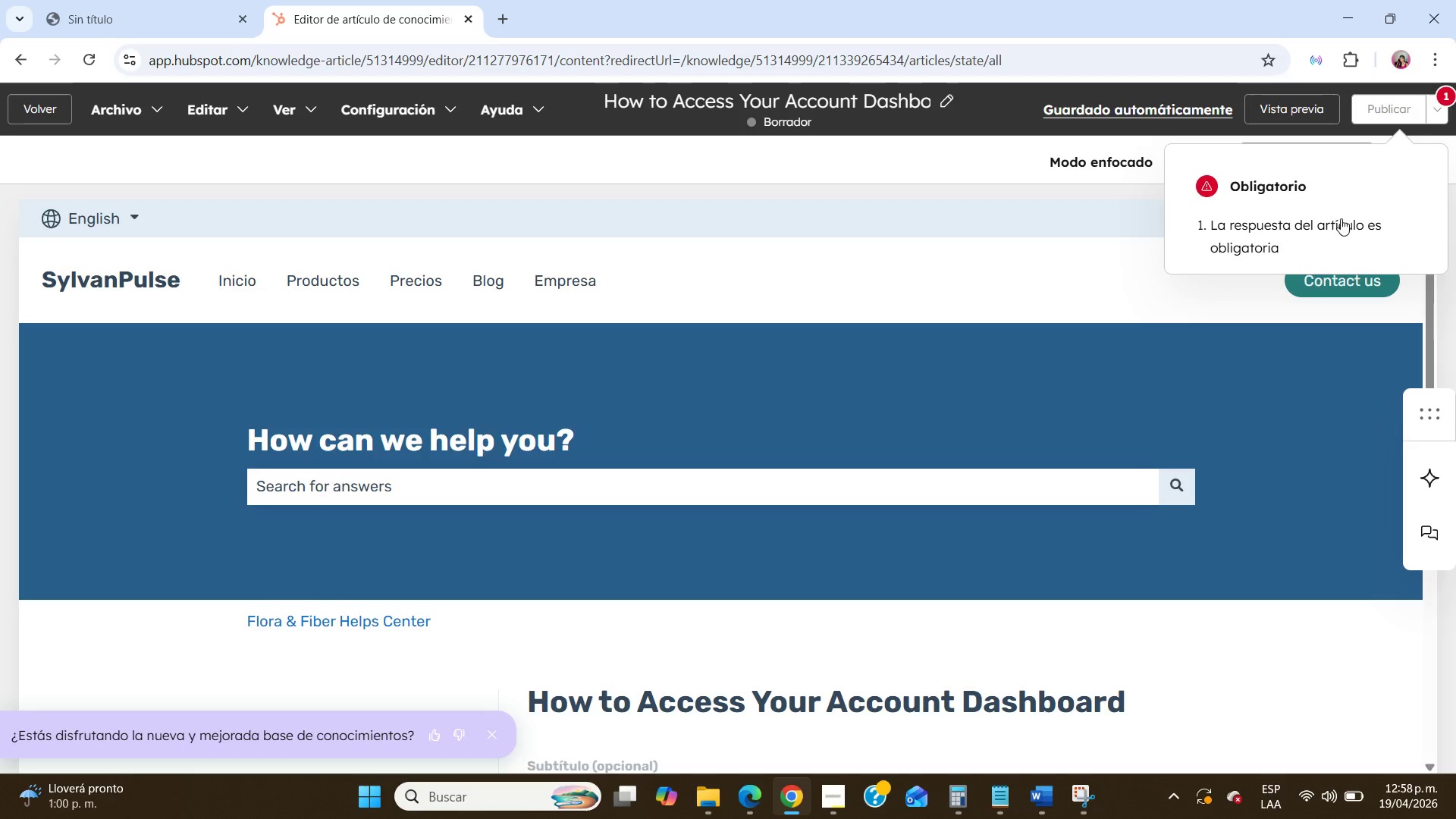 
left_click([1335, 225])
 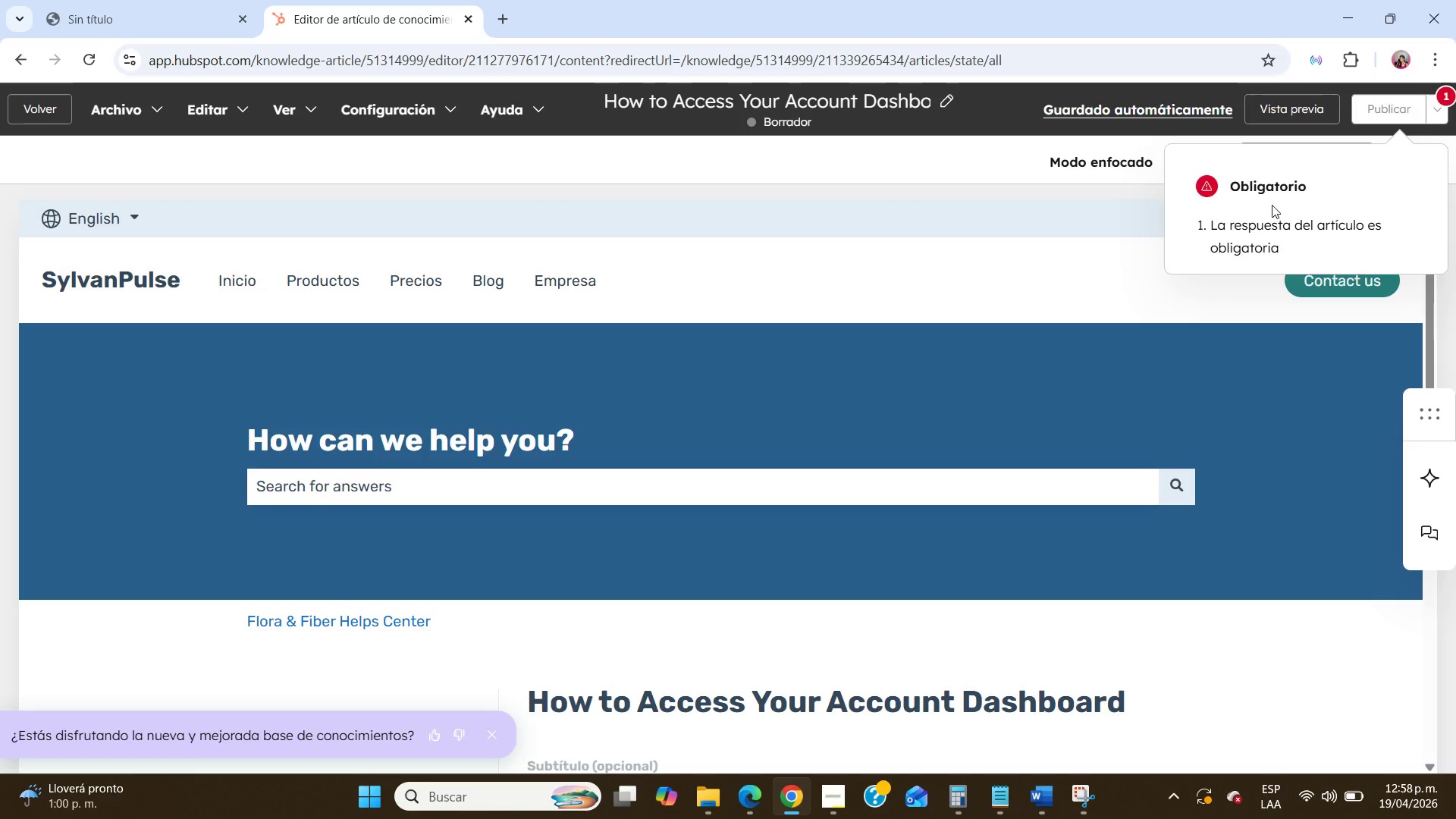 
left_click([1263, 224])
 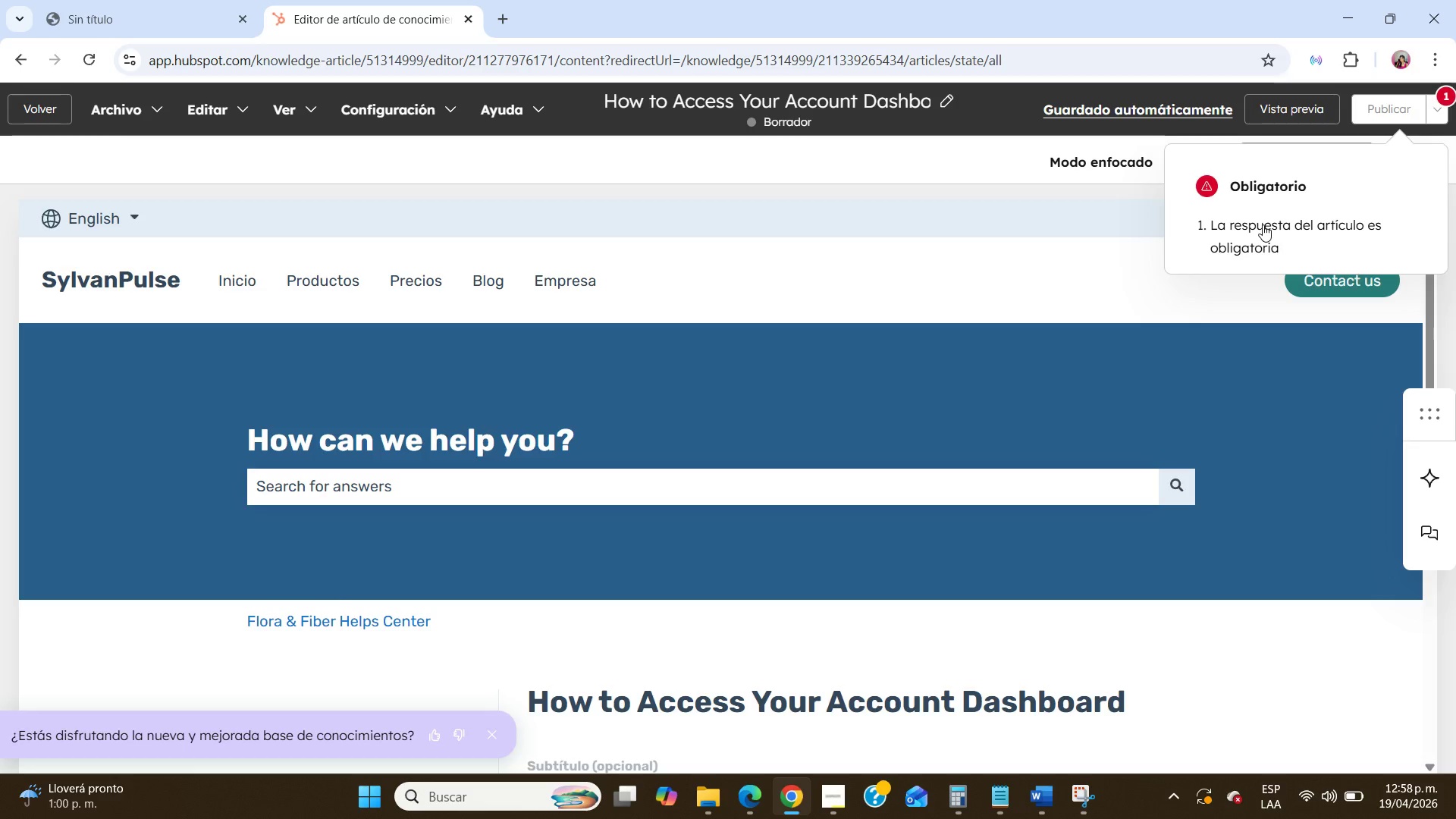 
left_click([1263, 225])
 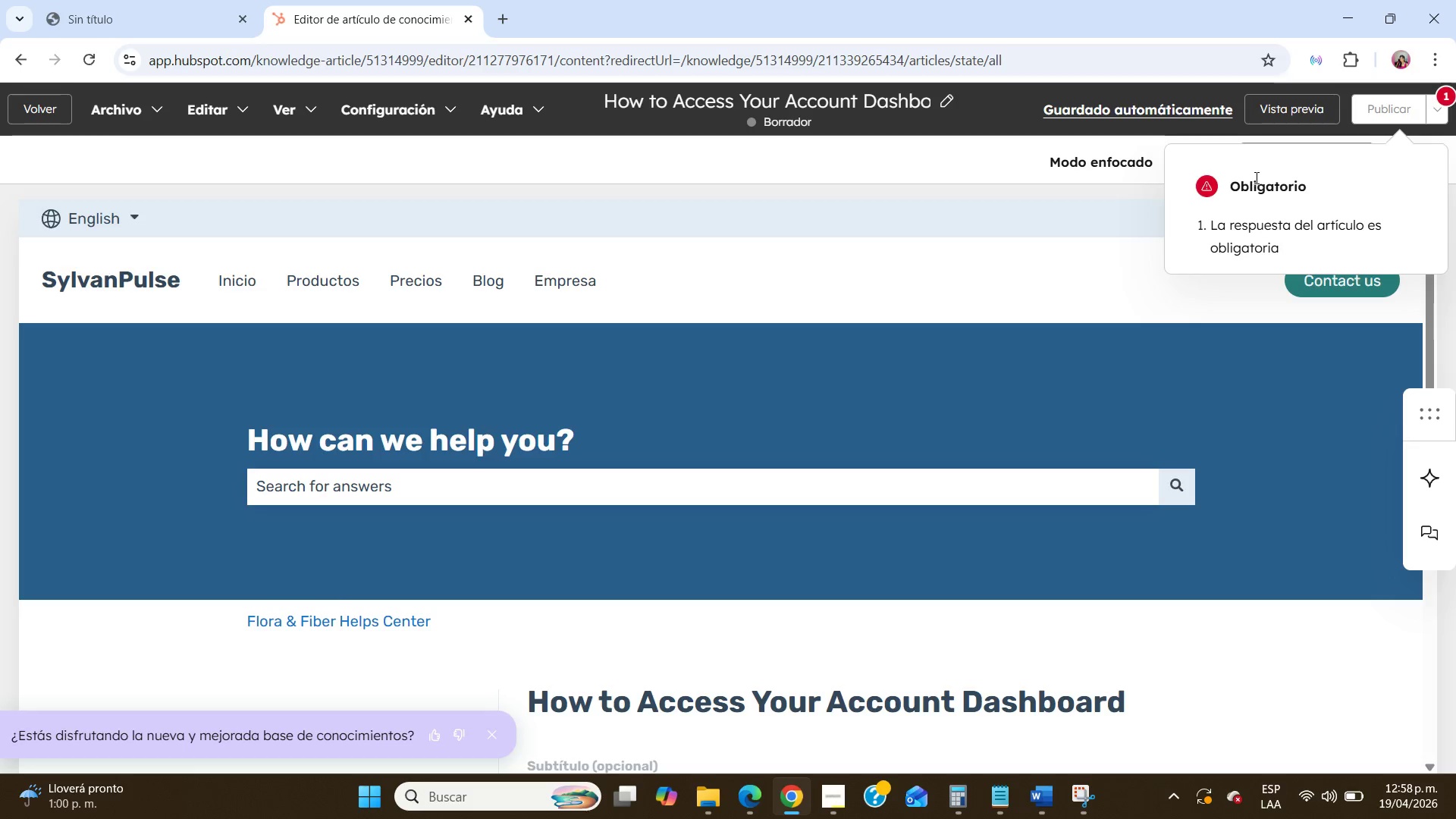 
double_click([1255, 177])
 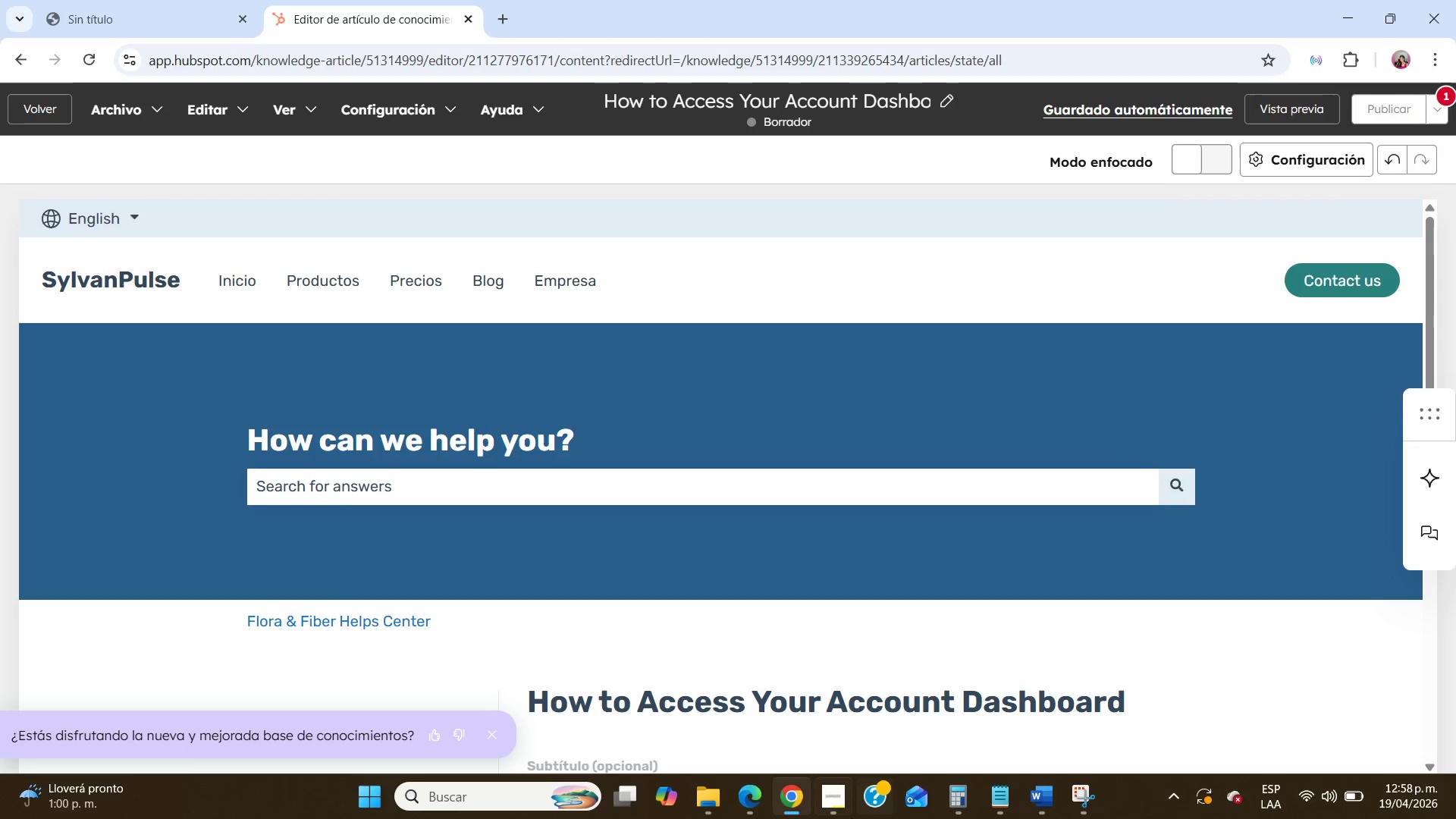 
left_click([834, 797])